 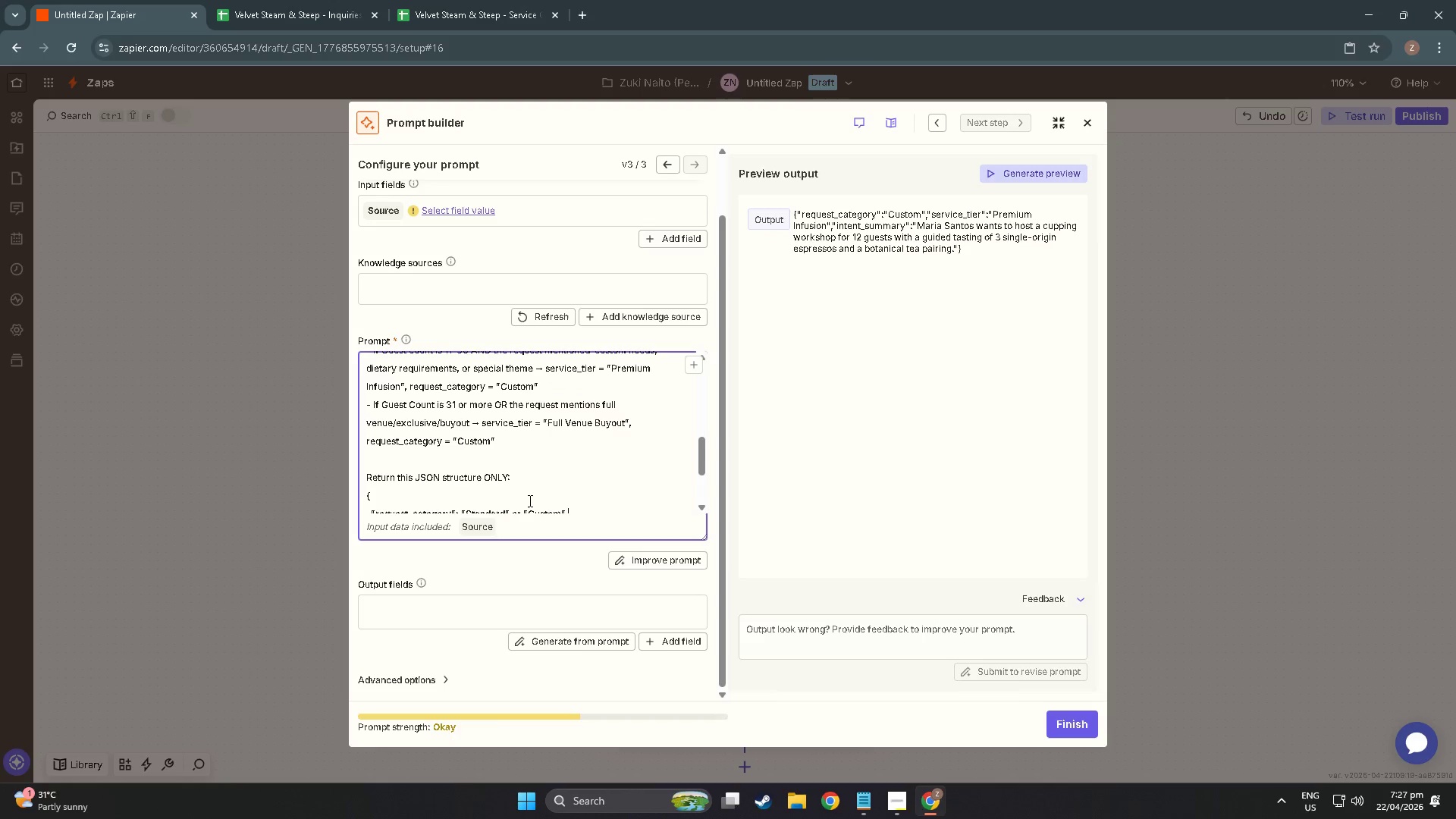 
scroll: coordinate [497, 436], scroll_direction: down, amount: 11.0
 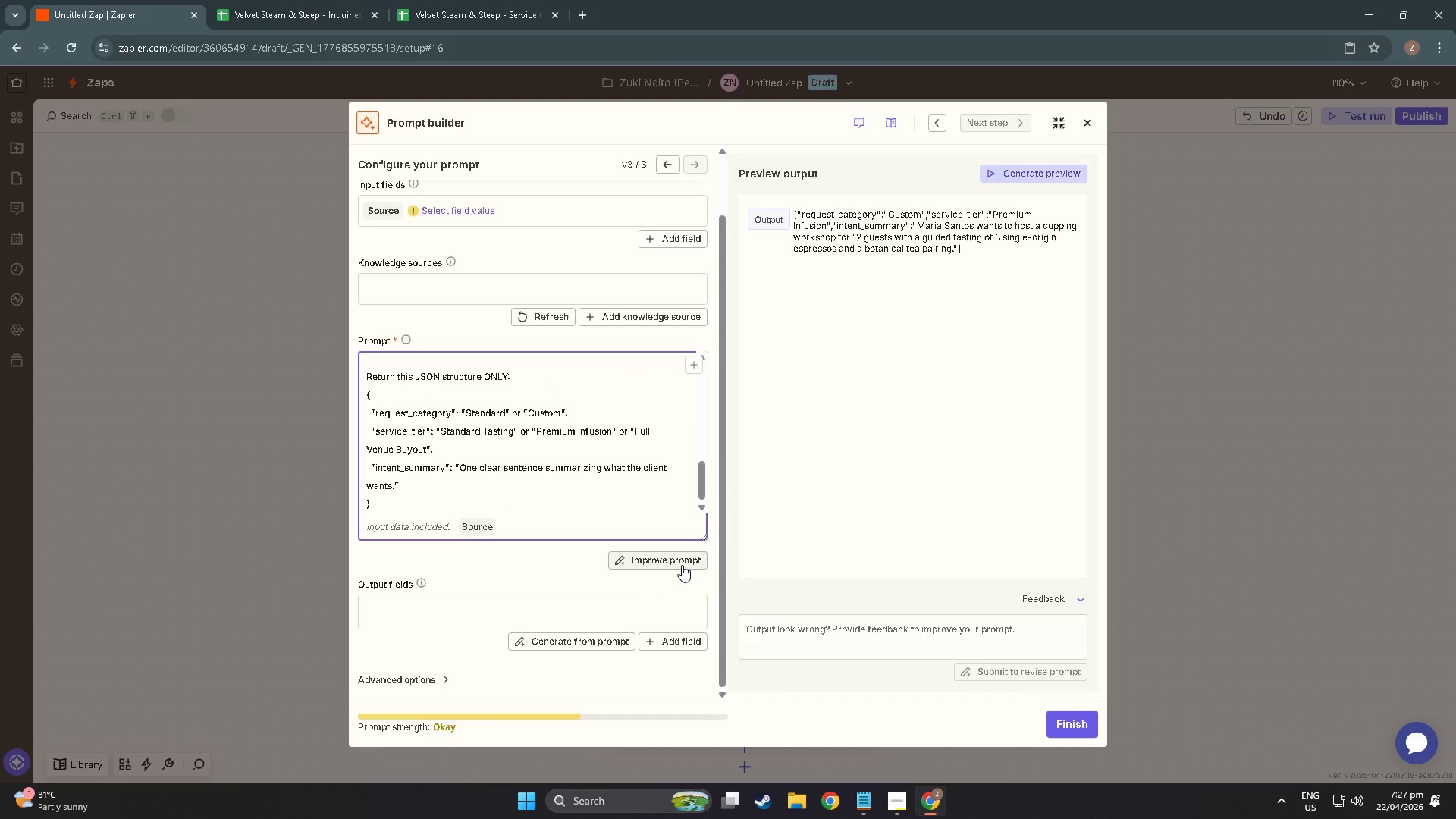 
scroll: coordinate [410, 453], scroll_direction: up, amount: 12.0
 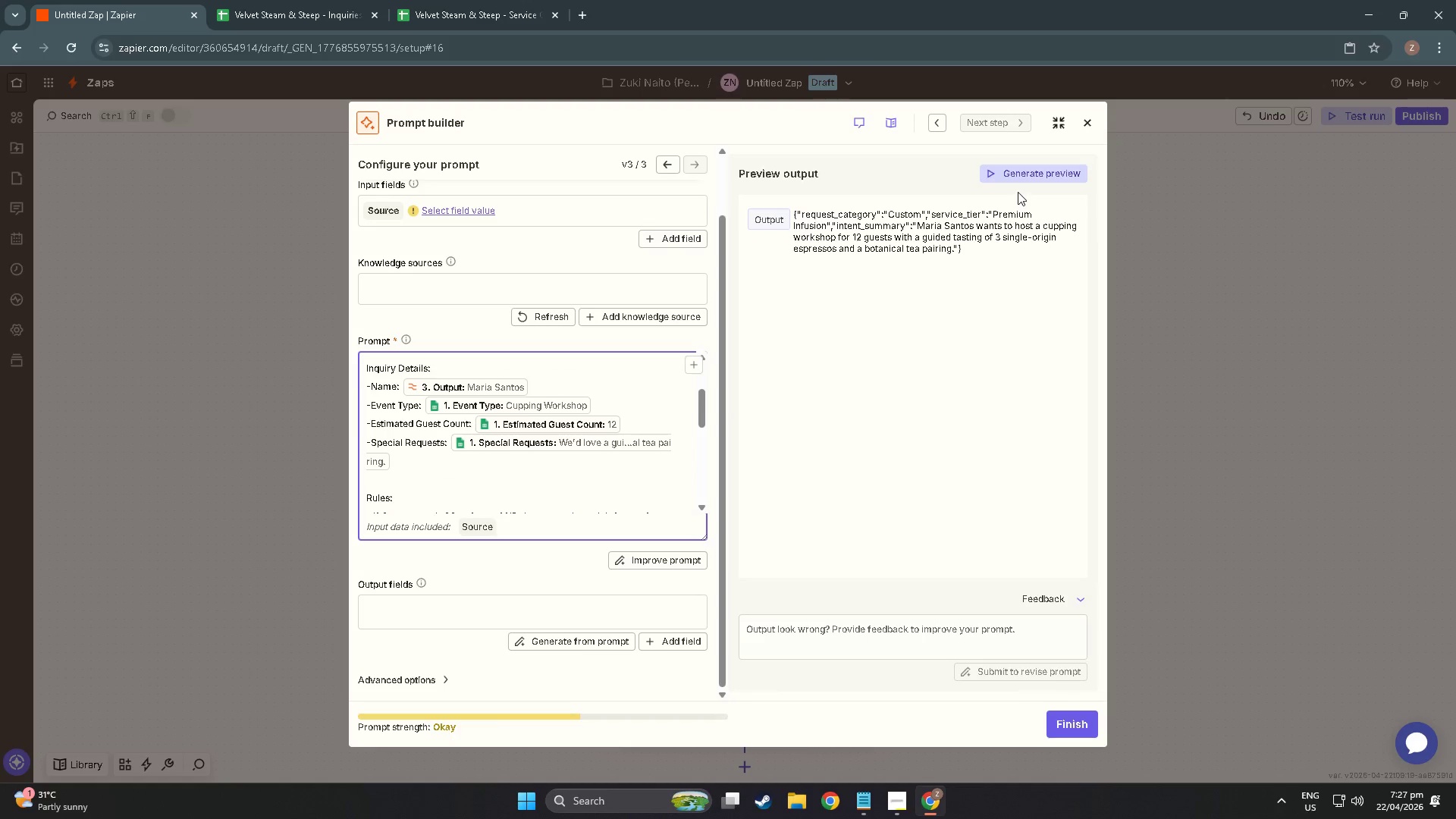 
left_click([1021, 175])
 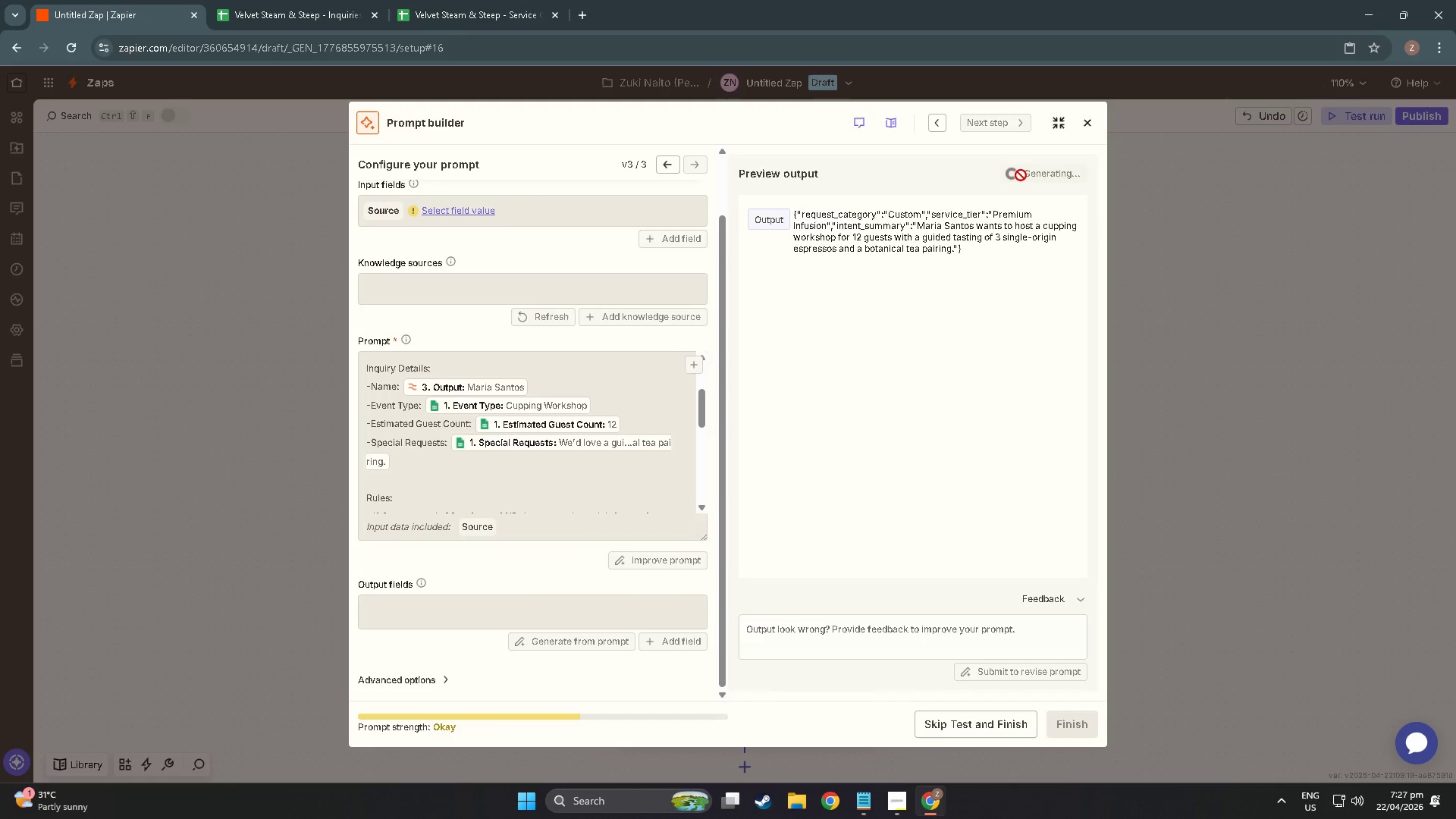 
wait(5.19)
 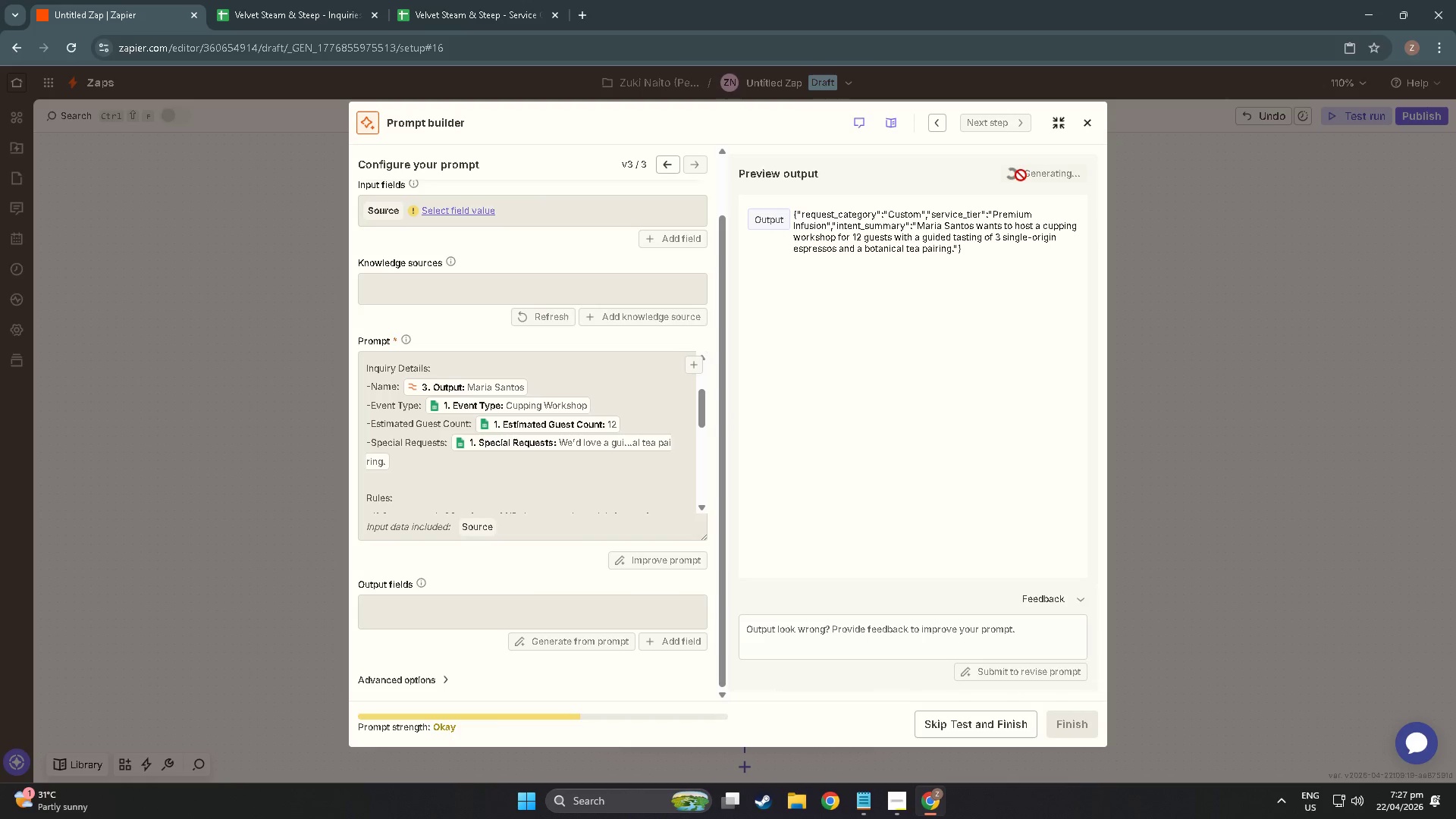 
scroll: coordinate [486, 483], scroll_direction: down, amount: 13.0
 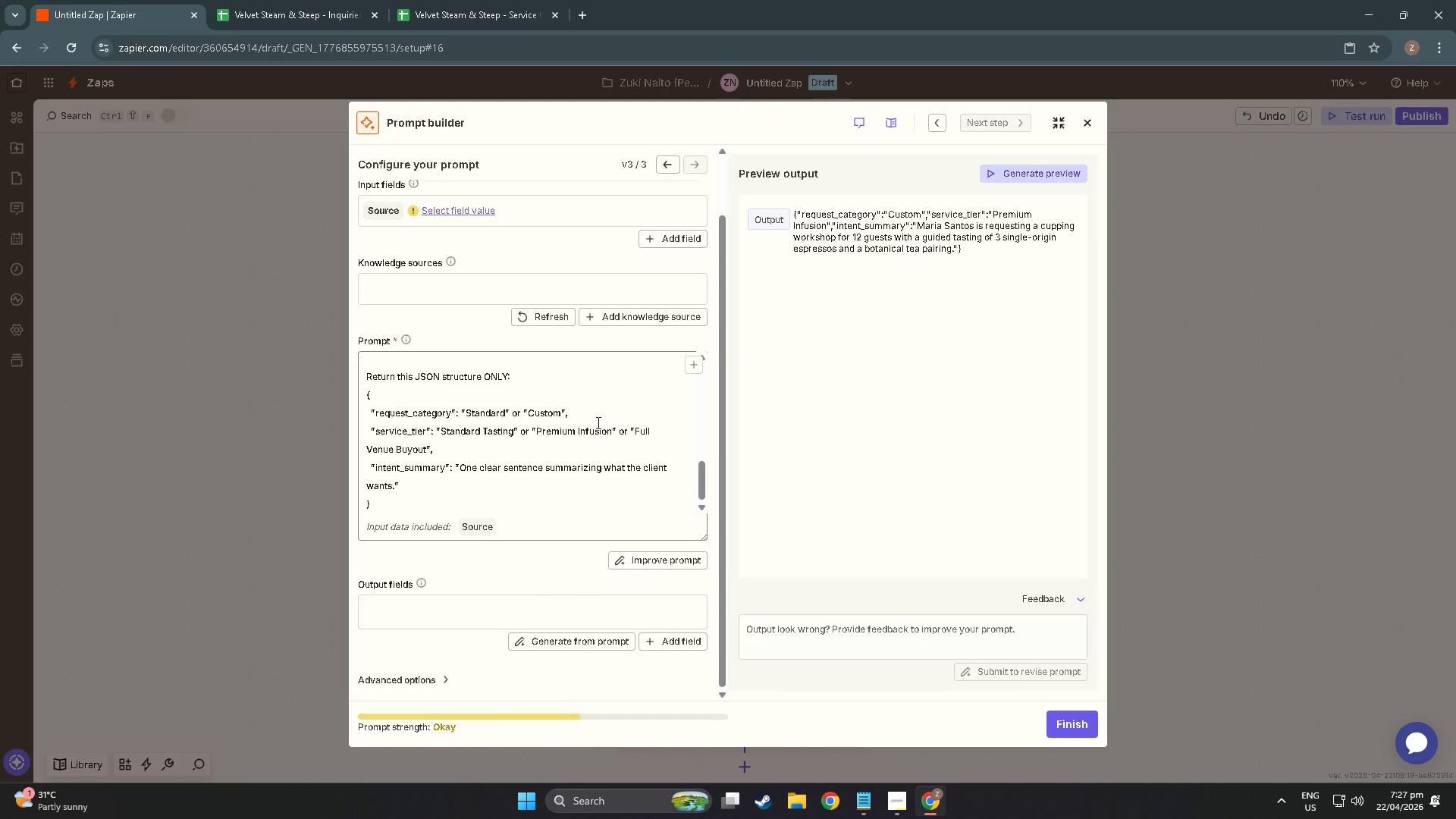 
double_click([651, 418])
 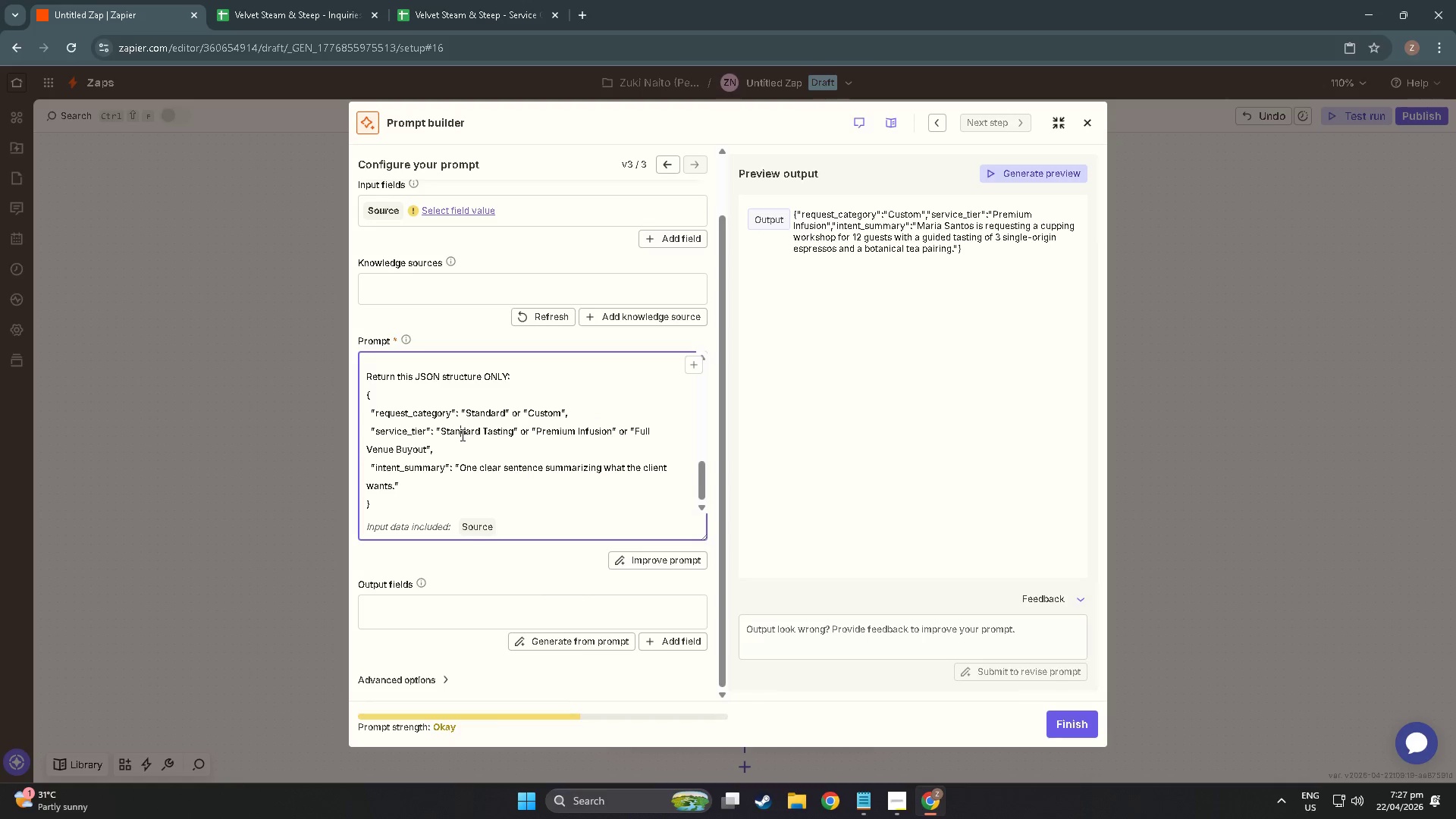 
double_click([460, 451])
 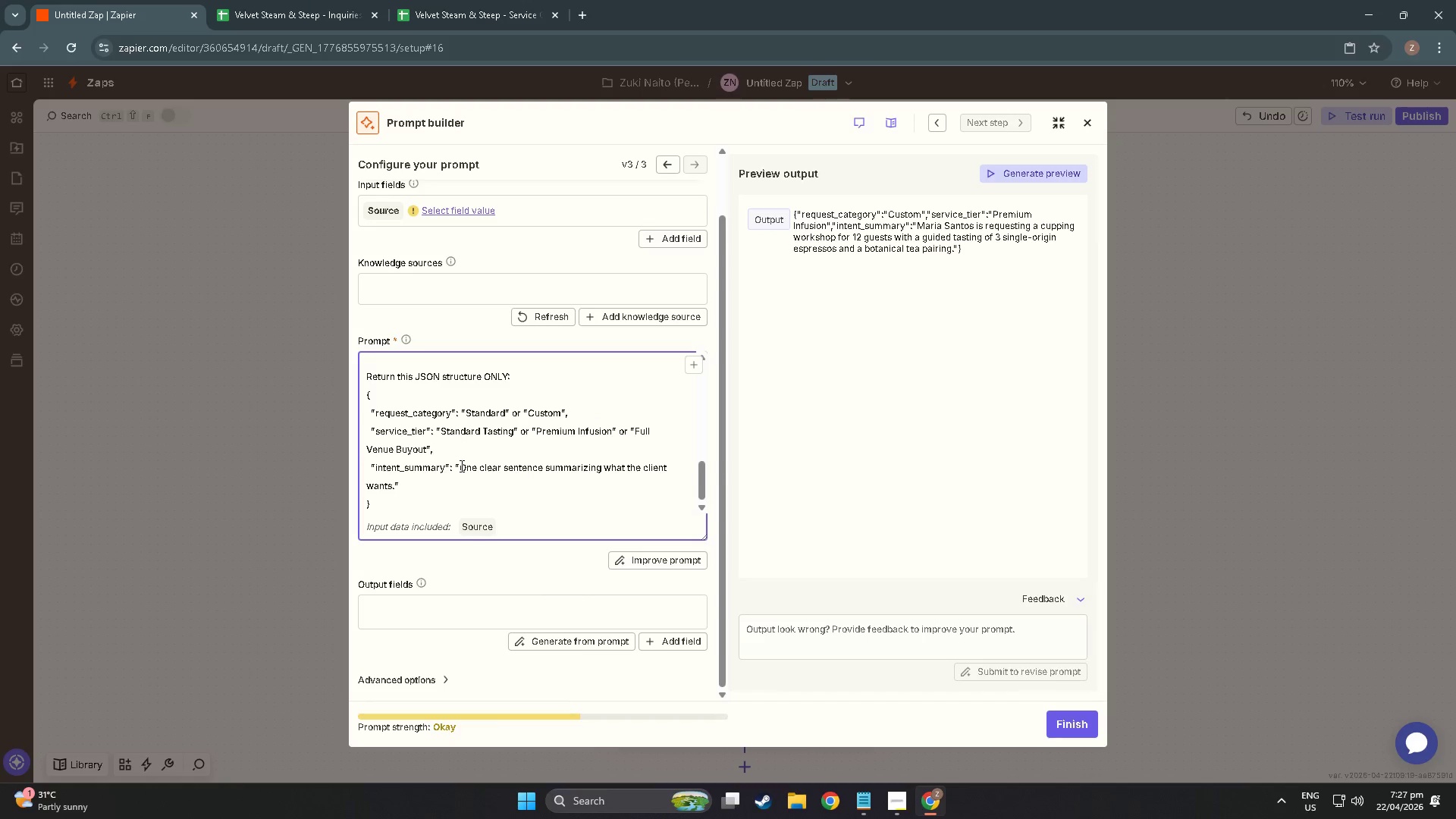 
scroll: coordinate [422, 454], scroll_direction: down, amount: 7.0
 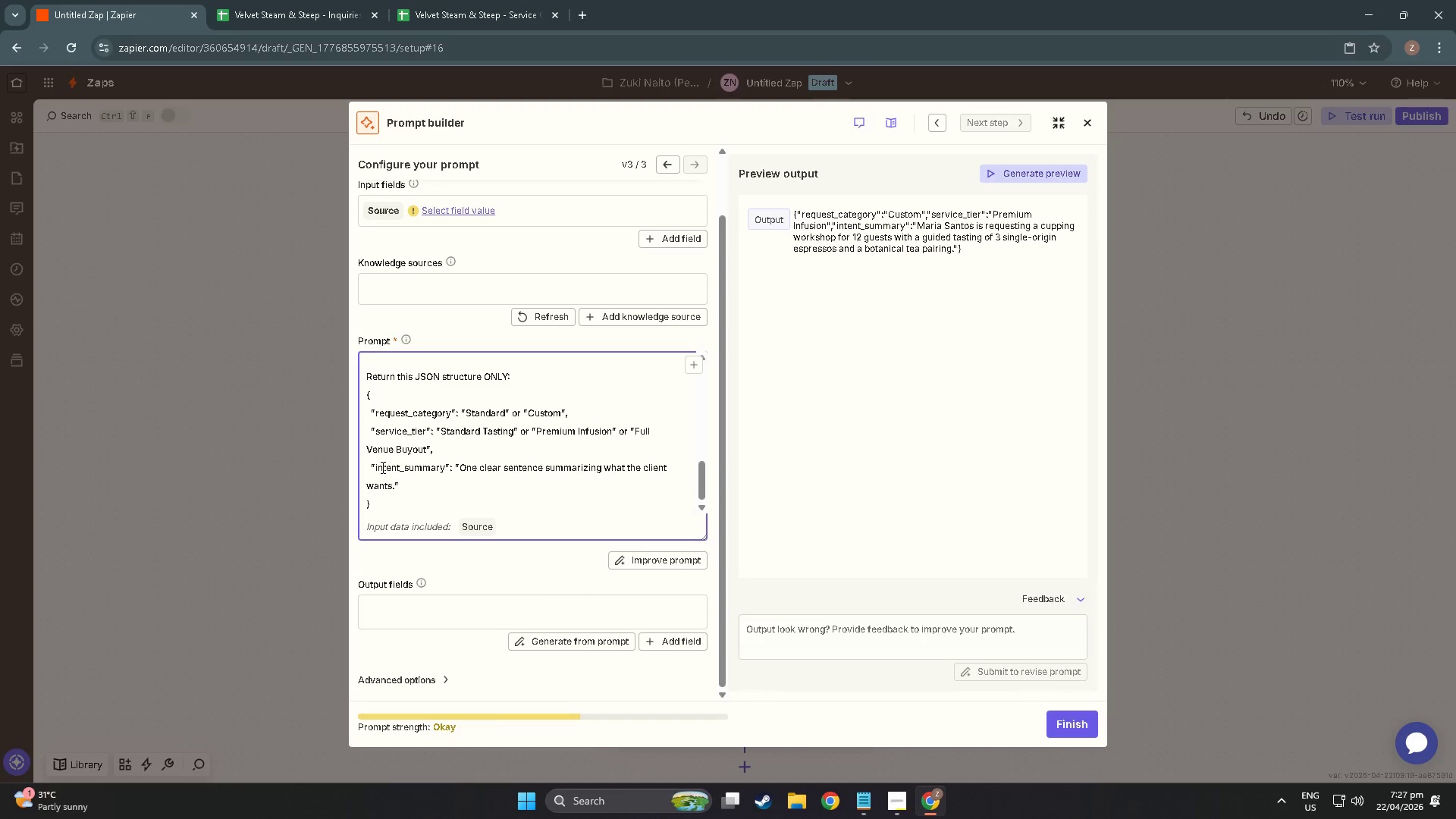 
wait(8.47)
 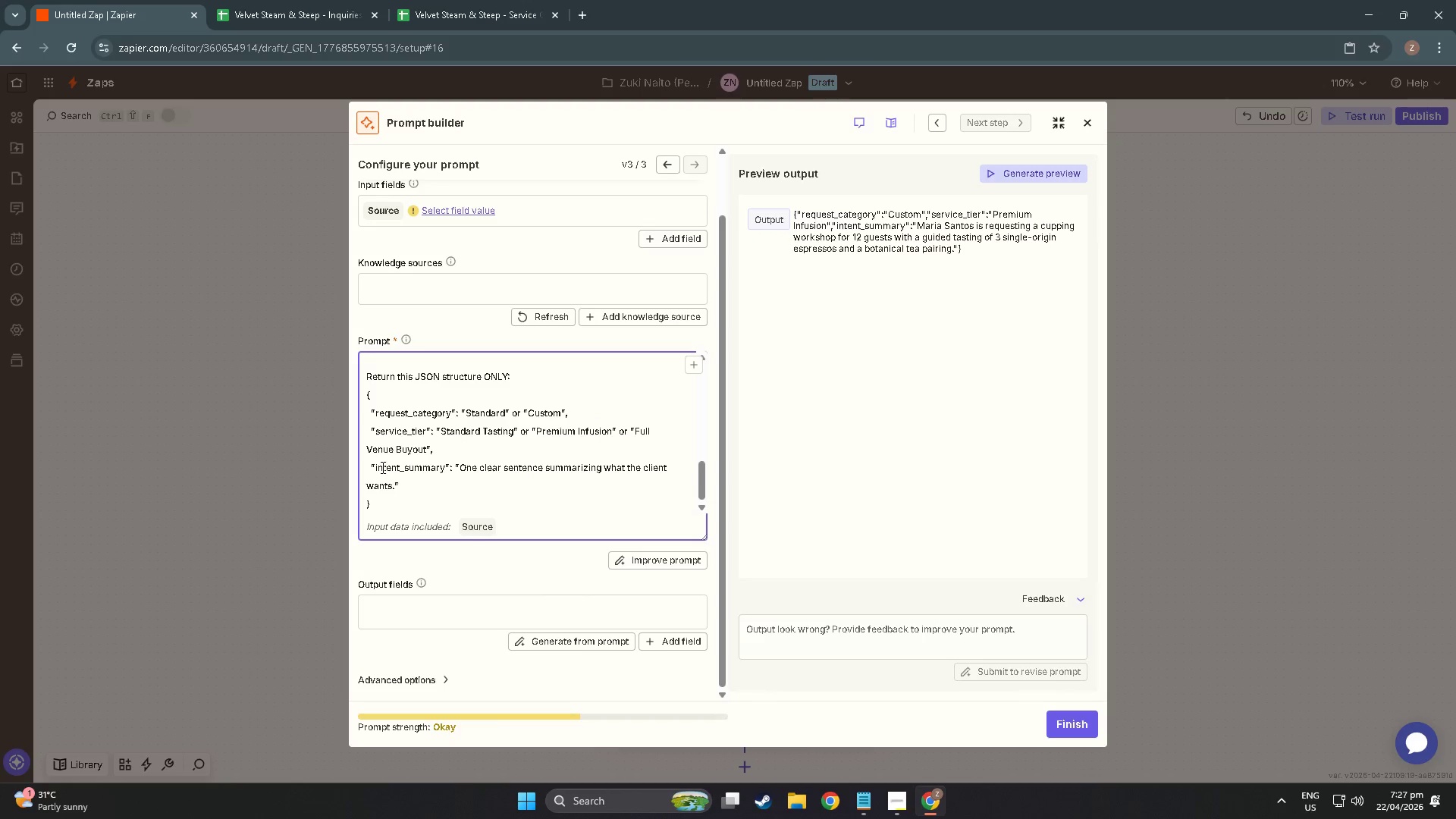 
scroll: coordinate [472, 469], scroll_direction: down, amount: 2.0
 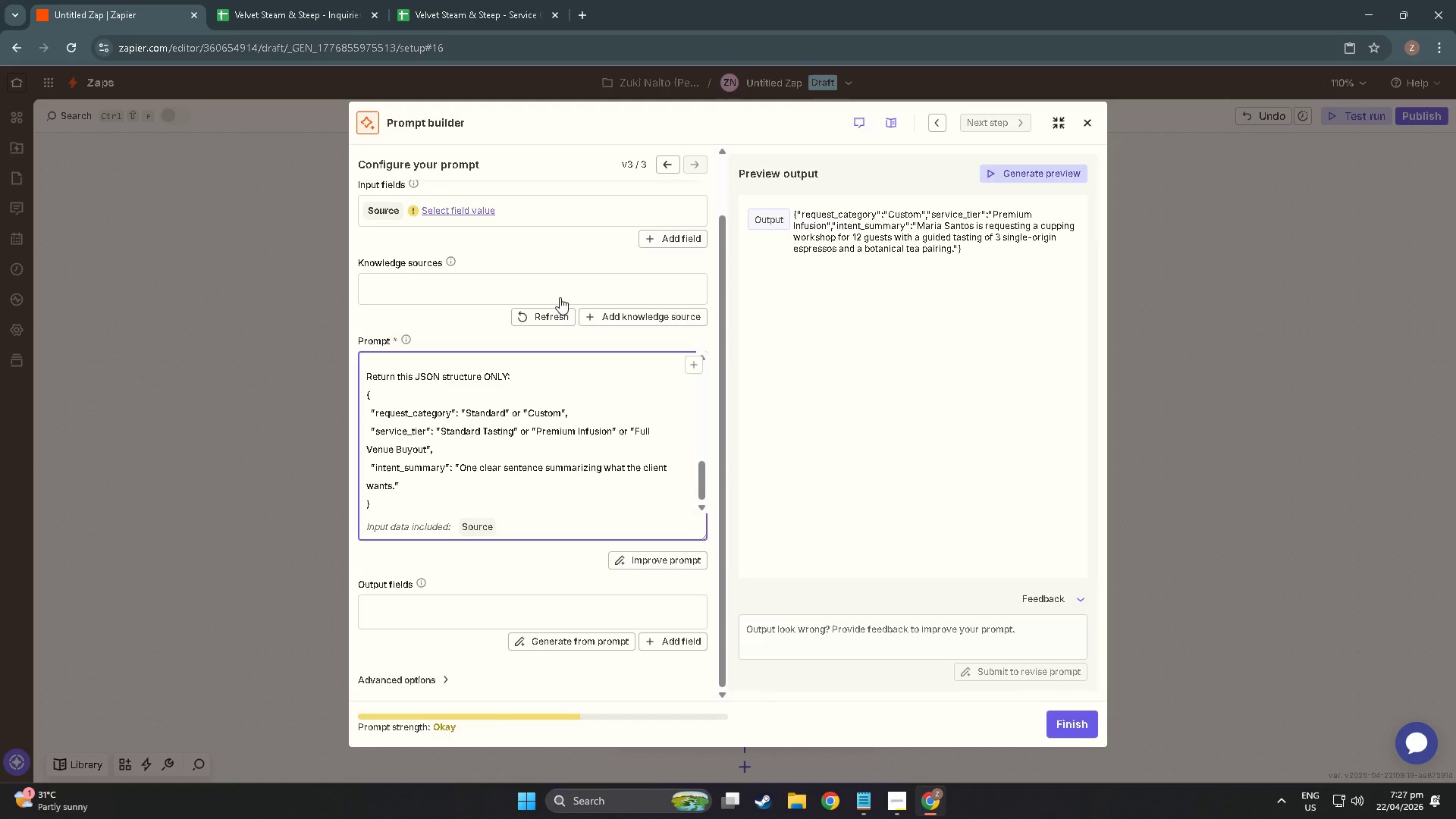 
left_click([647, 318])
 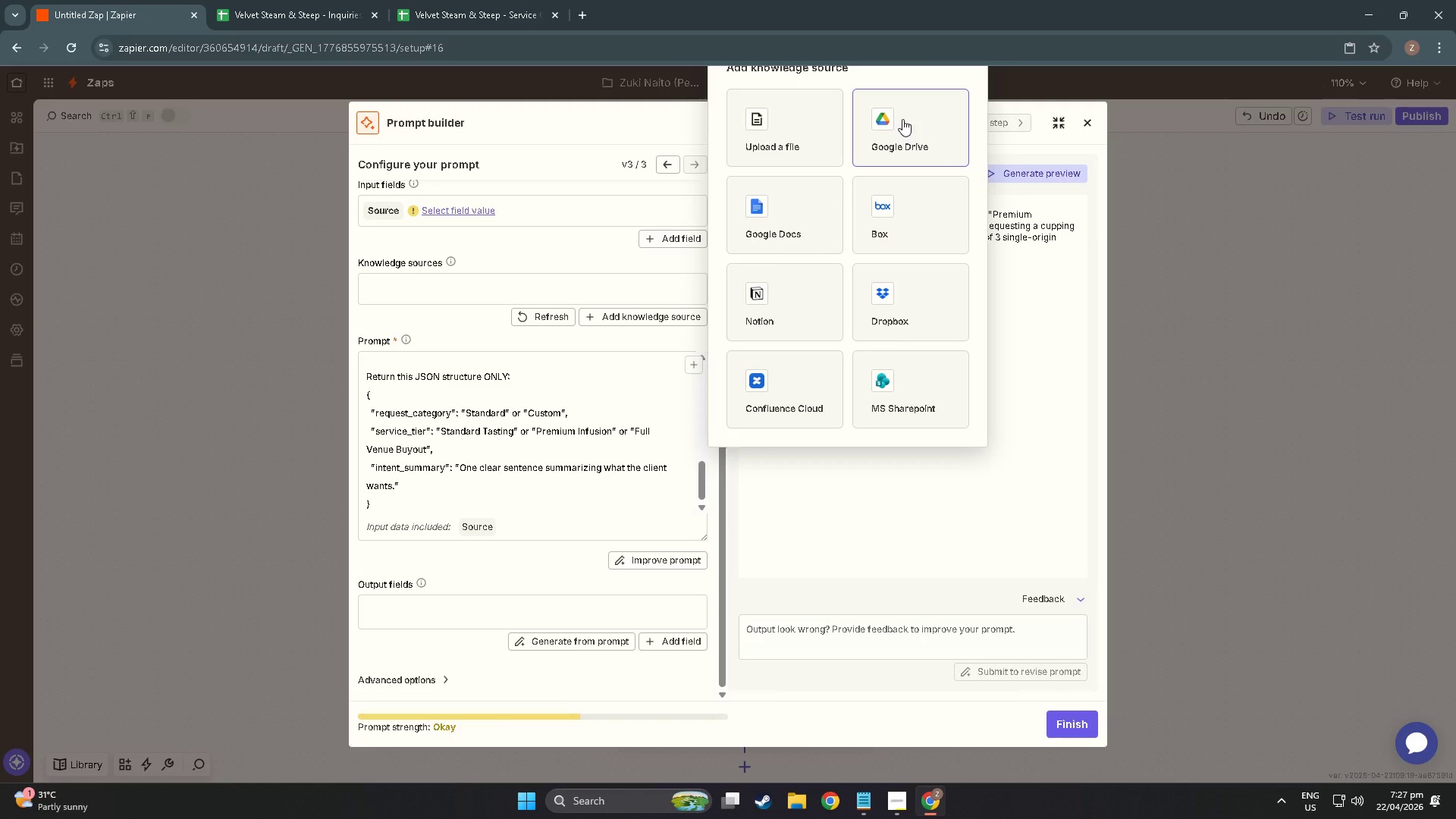 
wait(7.14)
 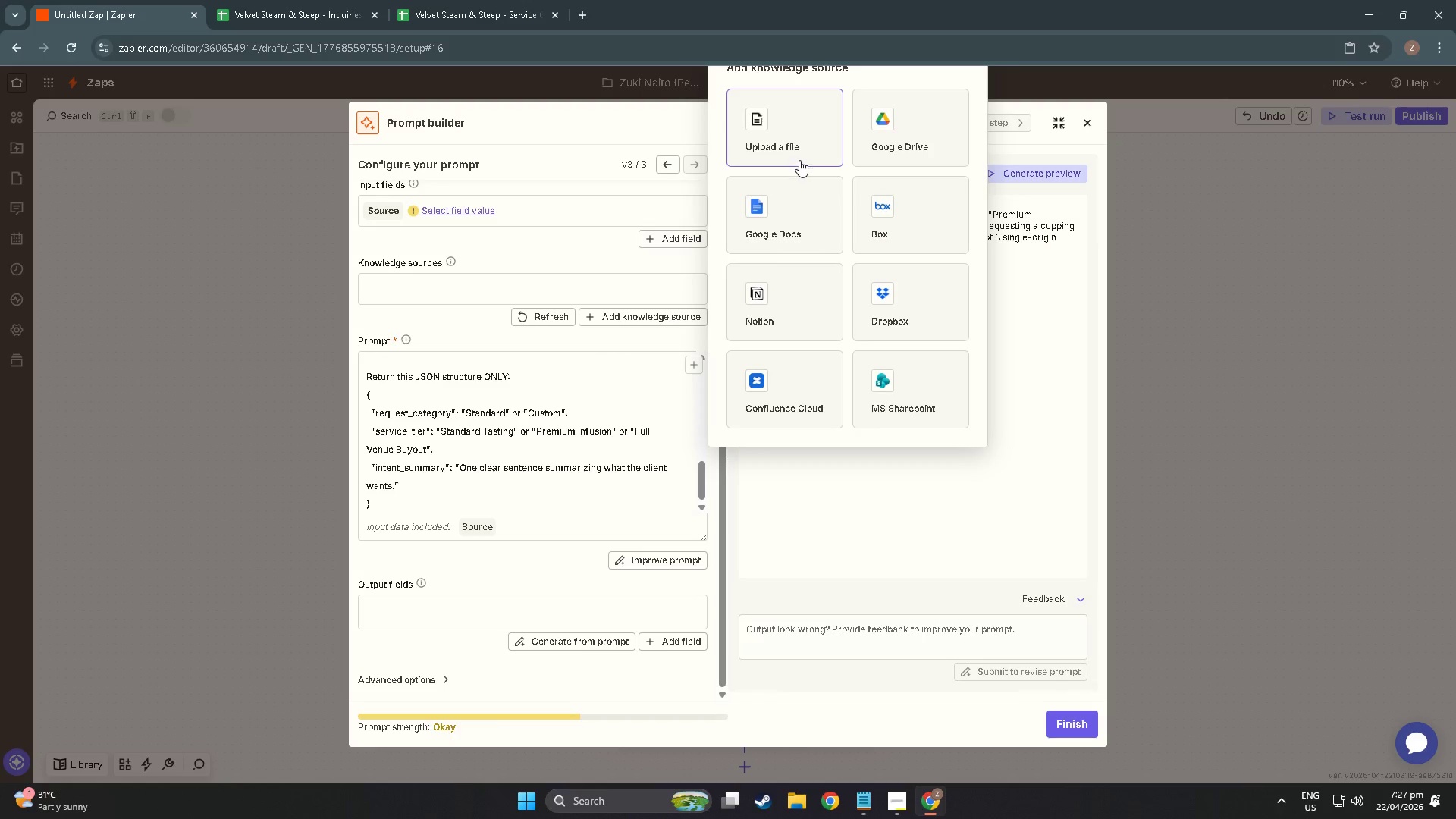 
left_click([451, 269])
 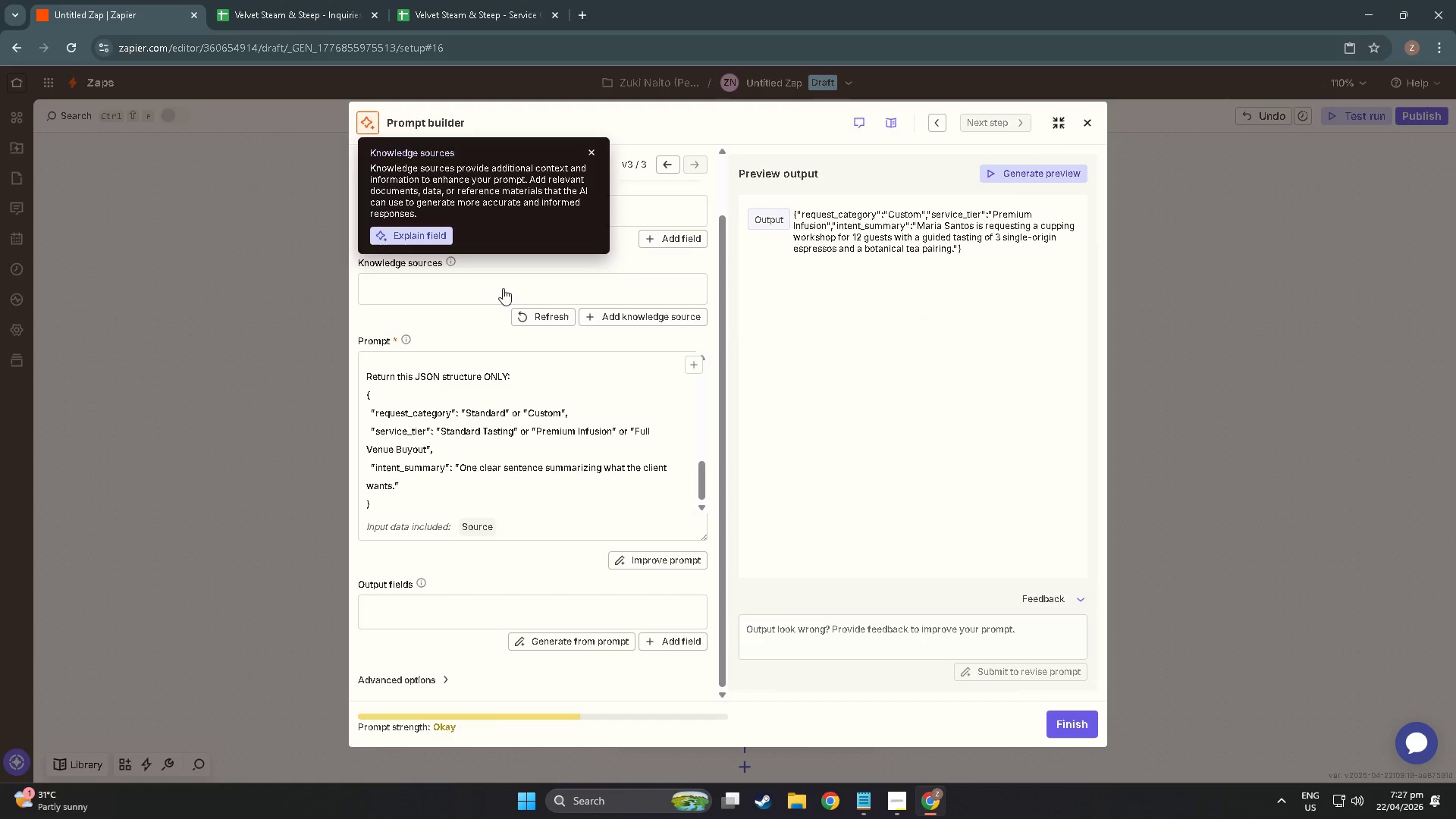 
left_click([526, 289])
 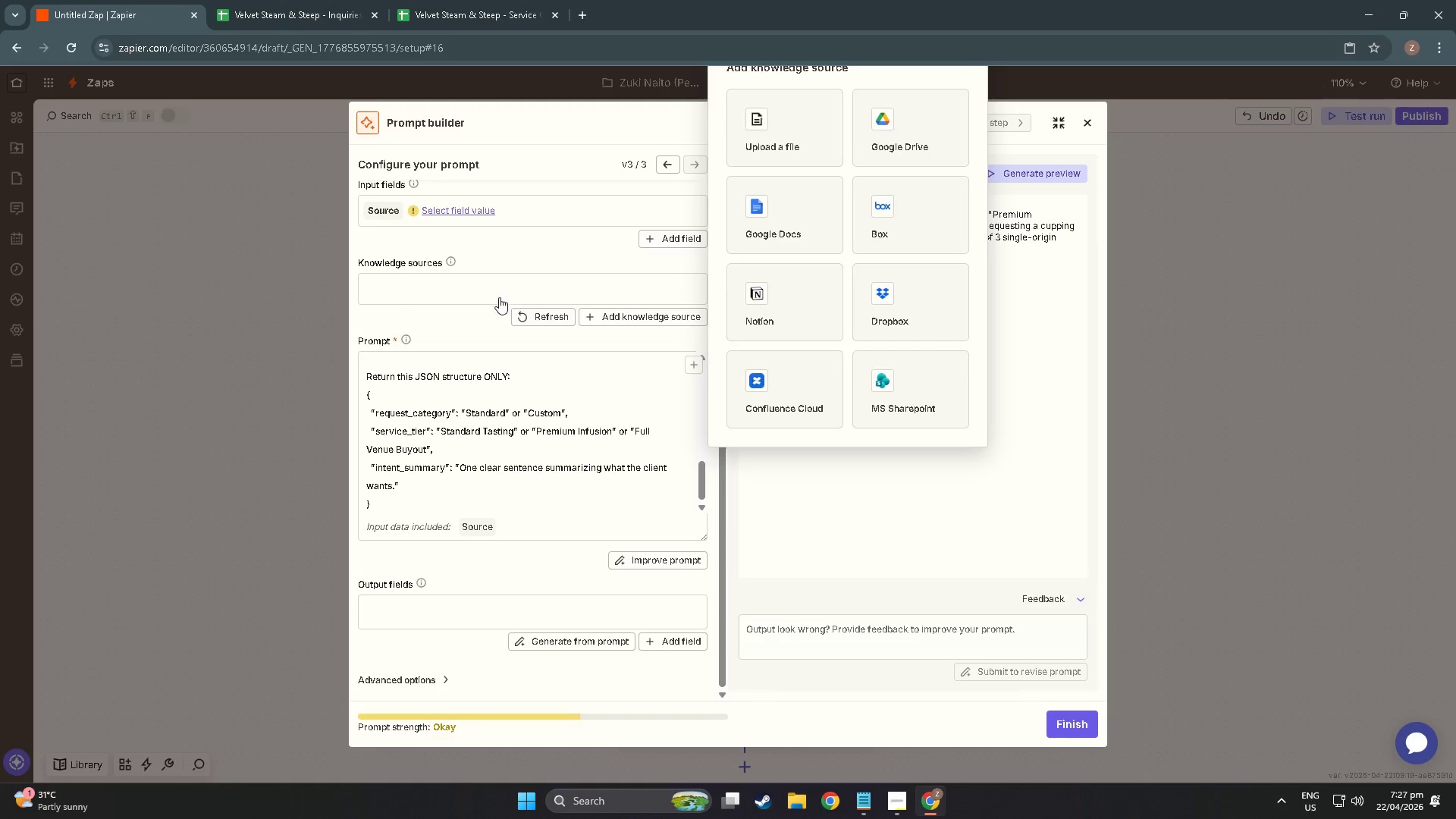 
left_click([496, 312])
 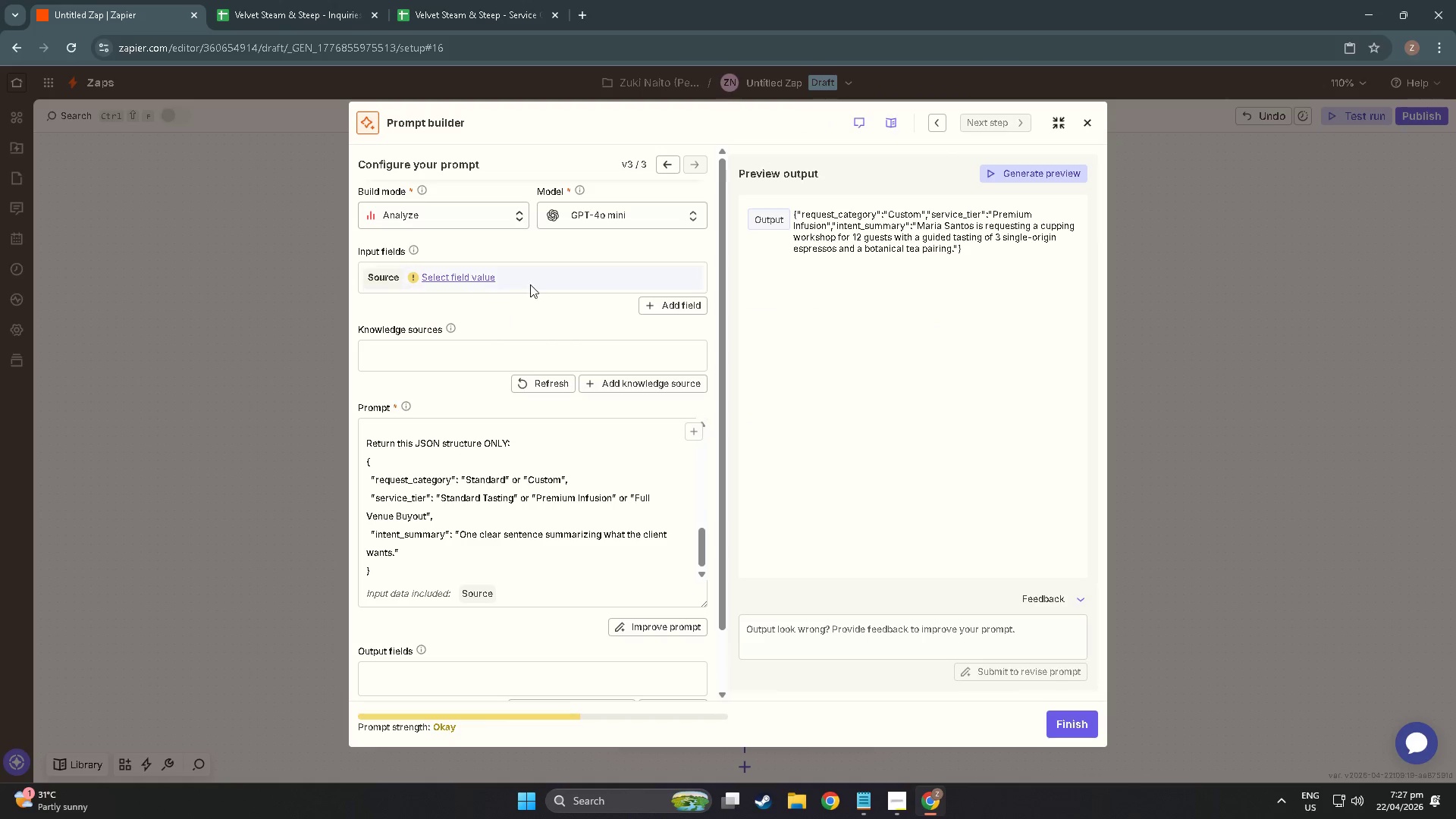 
scroll: coordinate [499, 297], scroll_direction: up, amount: 6.0
 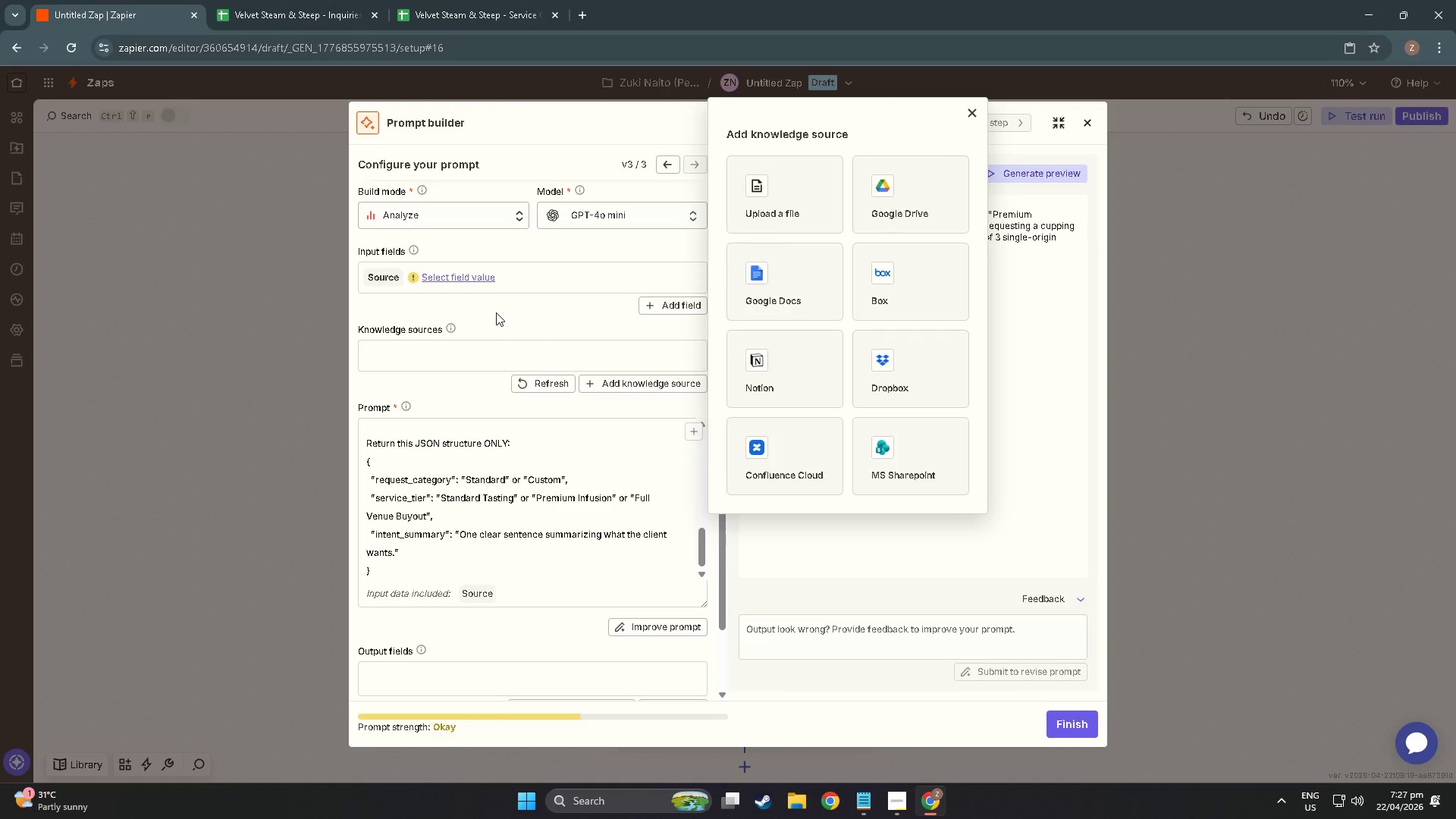 
double_click([539, 279])
 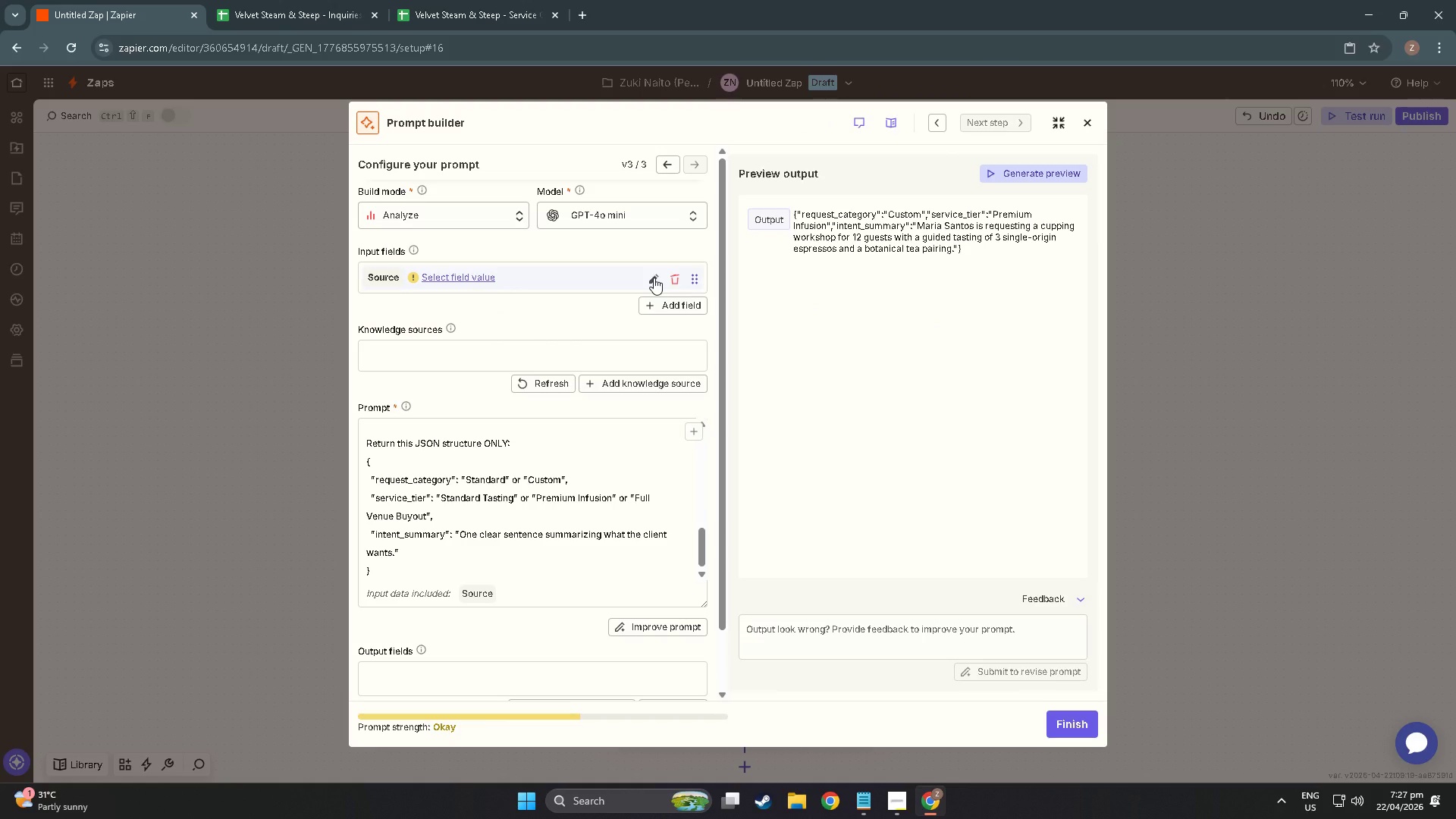 
left_click([598, 284])
 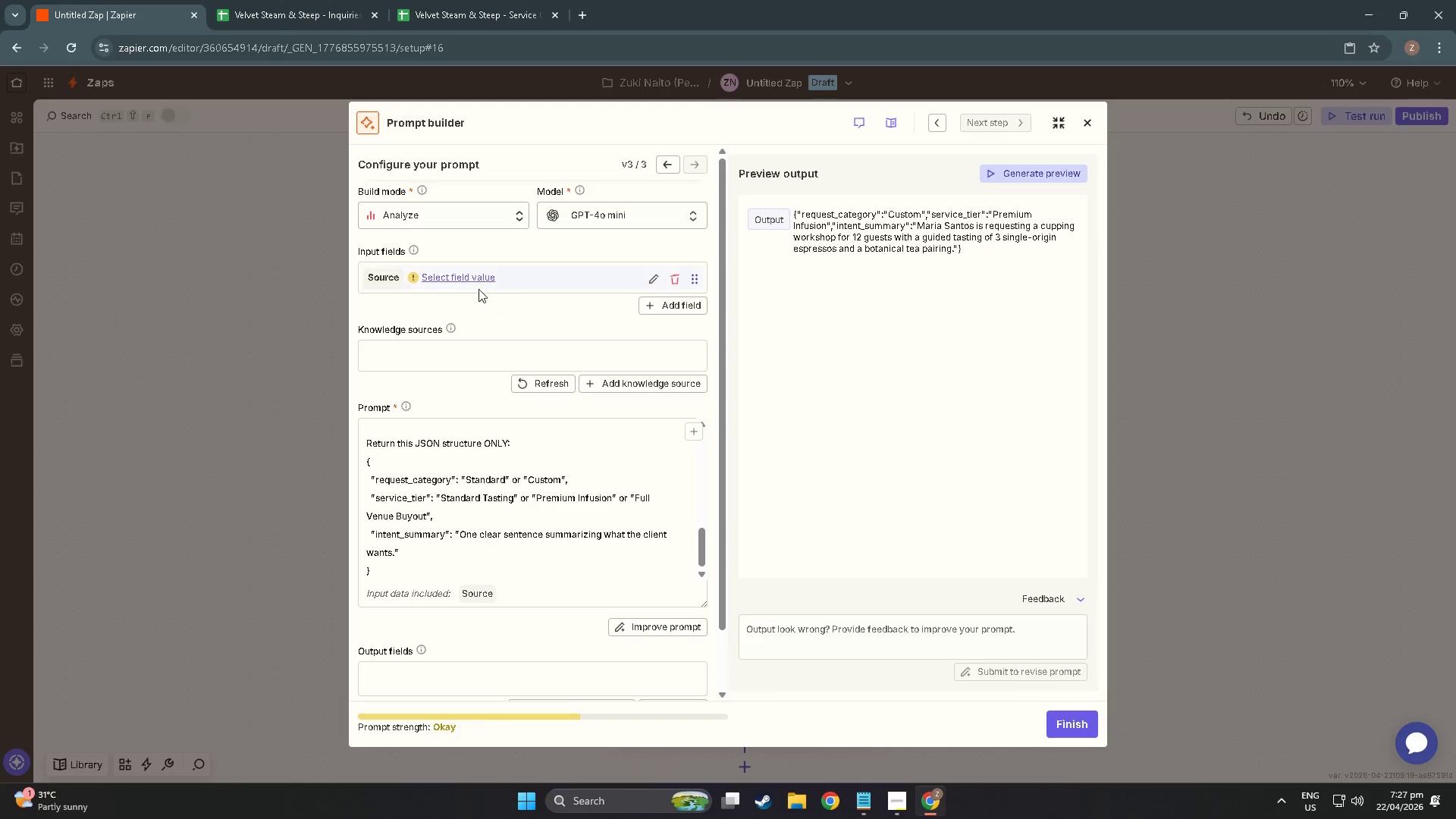 
left_click([450, 280])
 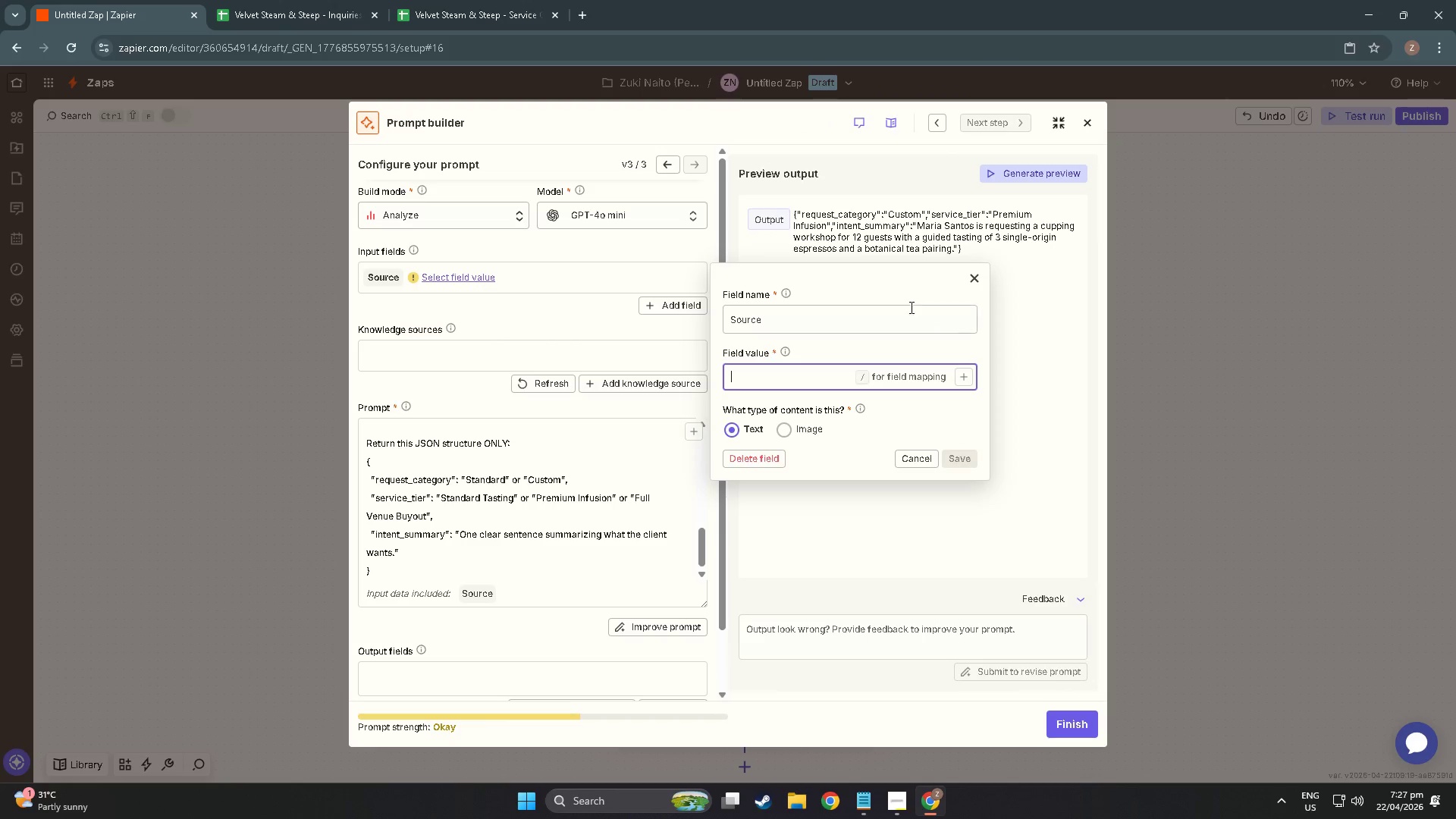 
left_click([974, 279])
 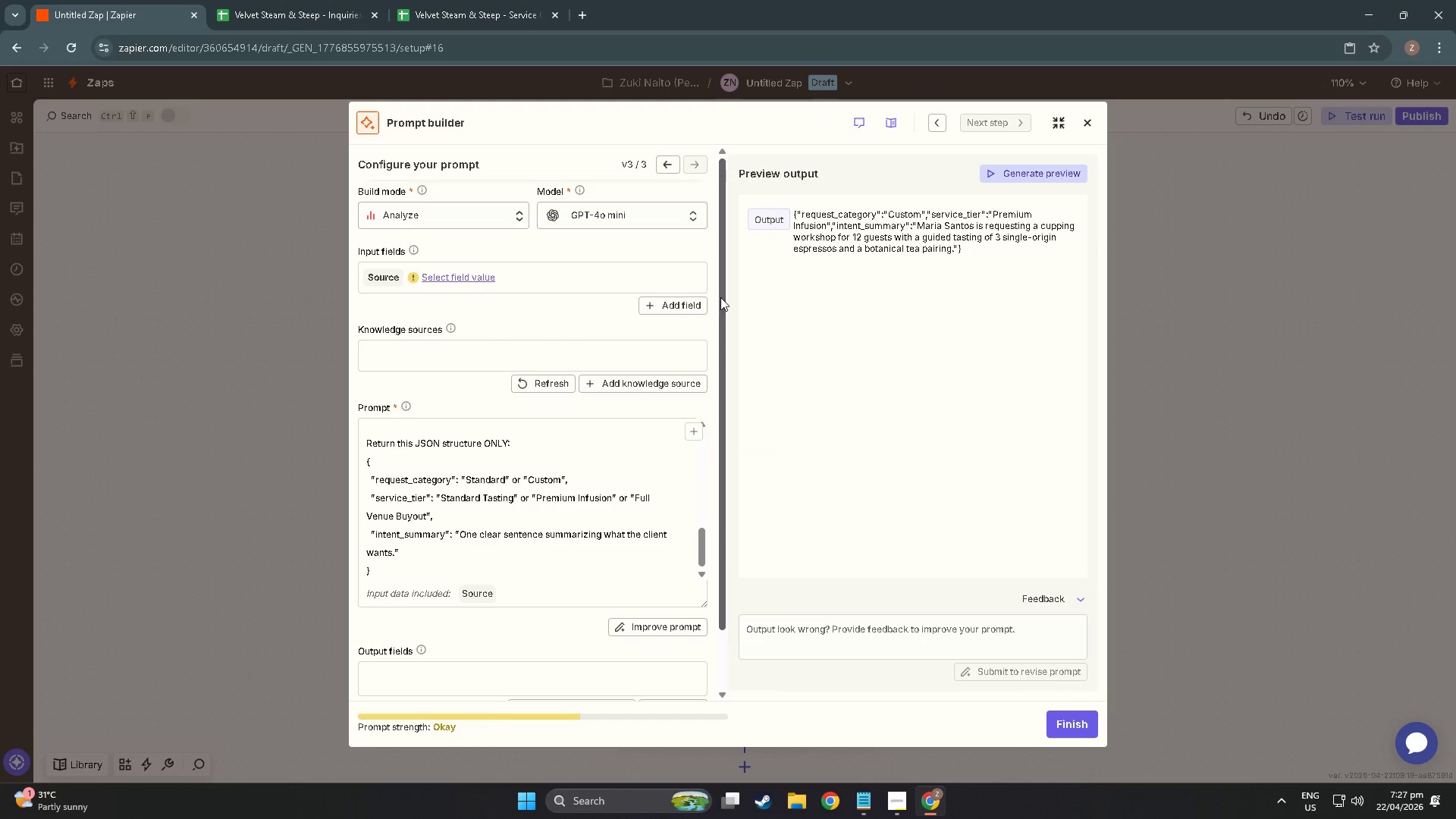 
left_click([689, 315])
 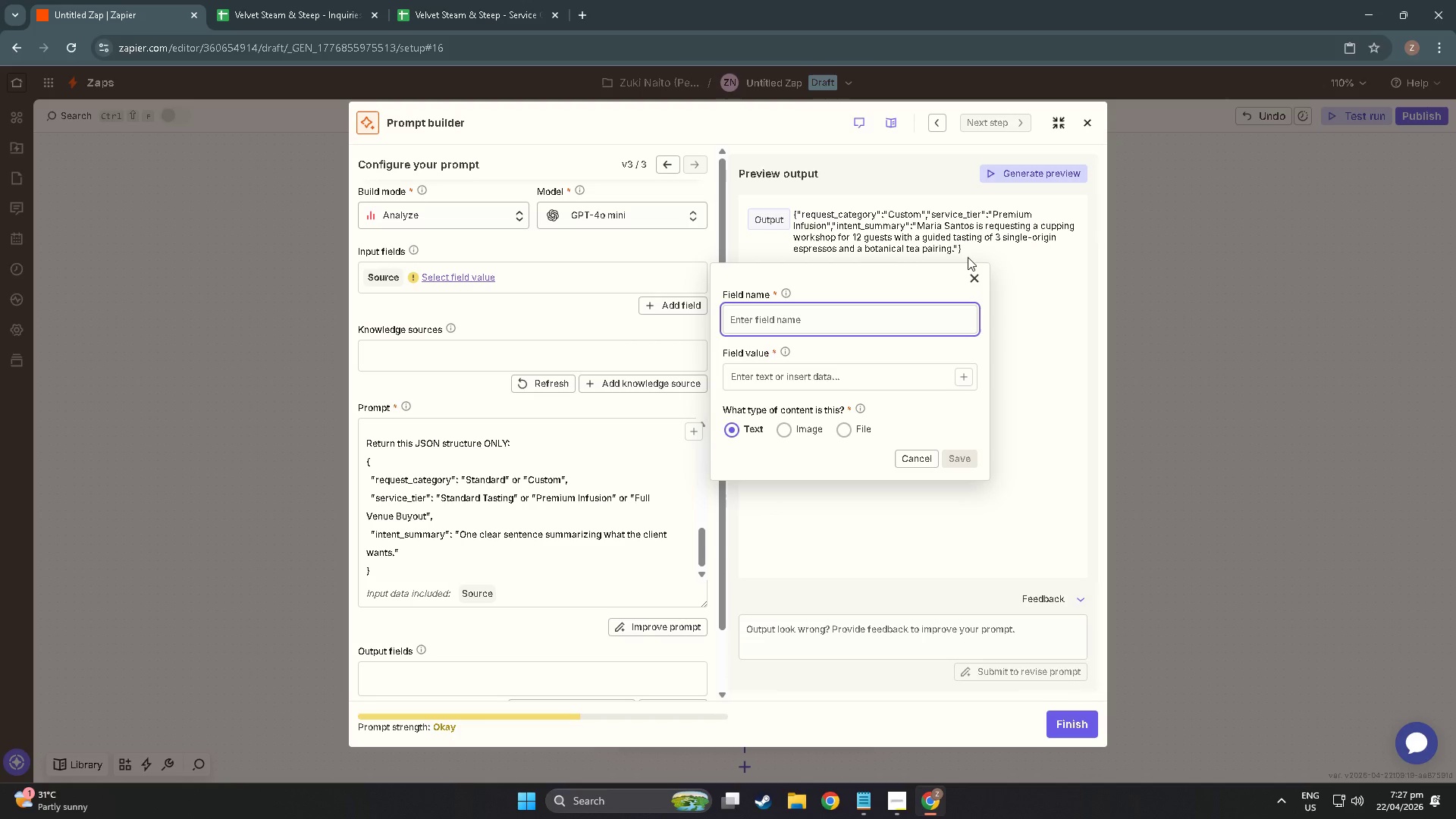 
left_click([968, 273])
 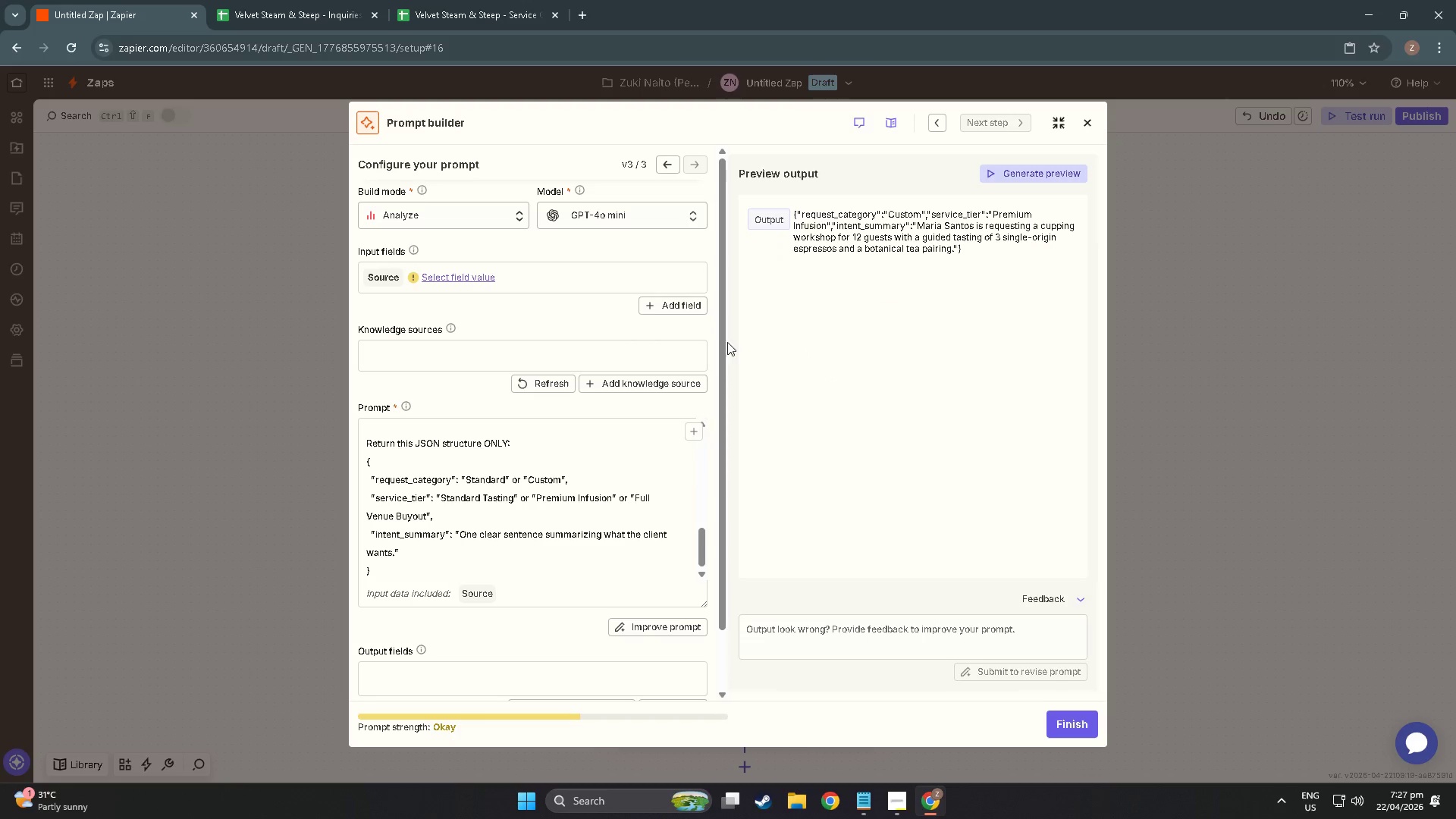 
scroll: coordinate [622, 409], scroll_direction: down, amount: 12.0
 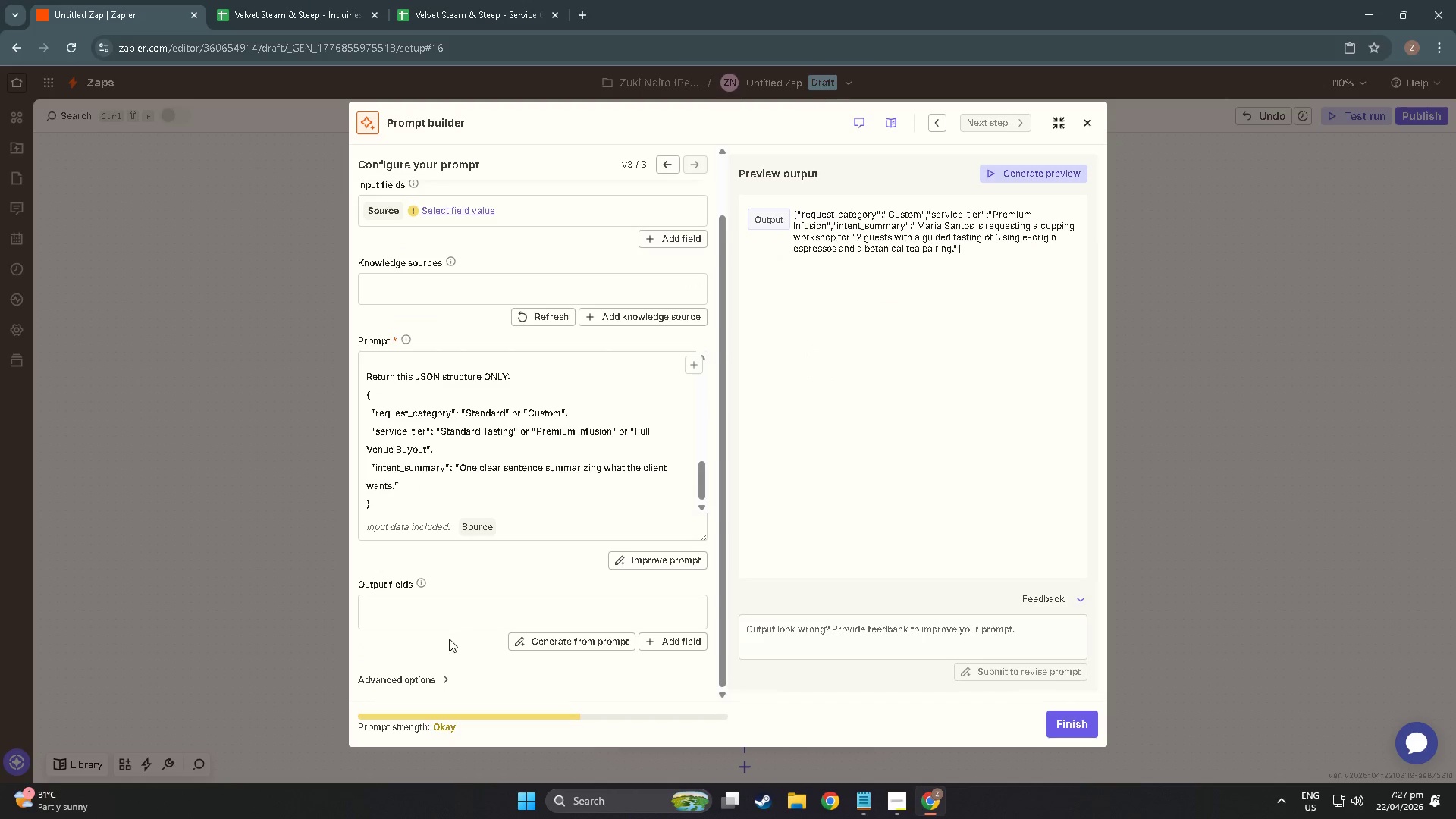 
left_click([435, 604])
 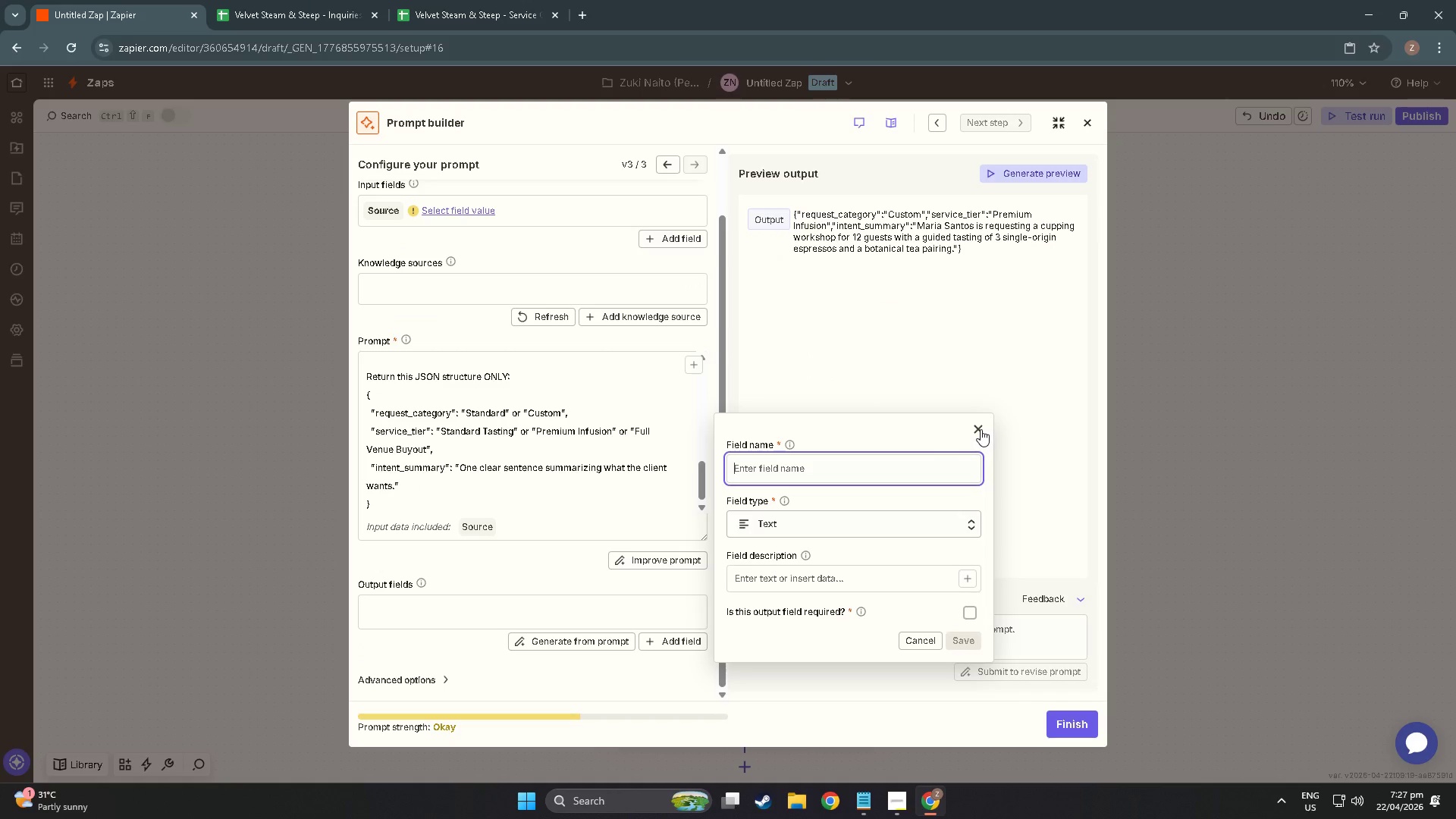 
left_click([981, 429])
 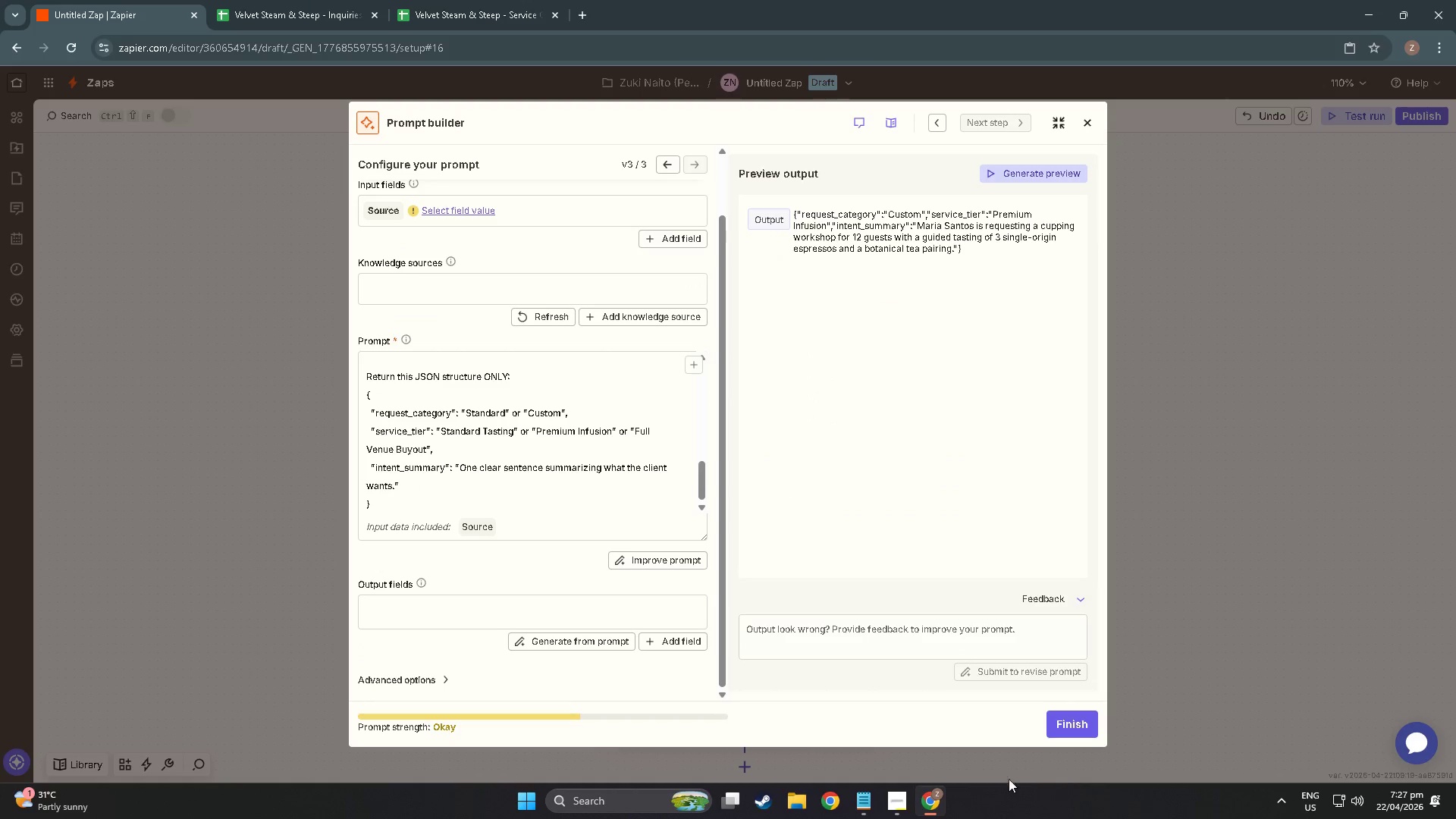 
left_click([889, 807])